 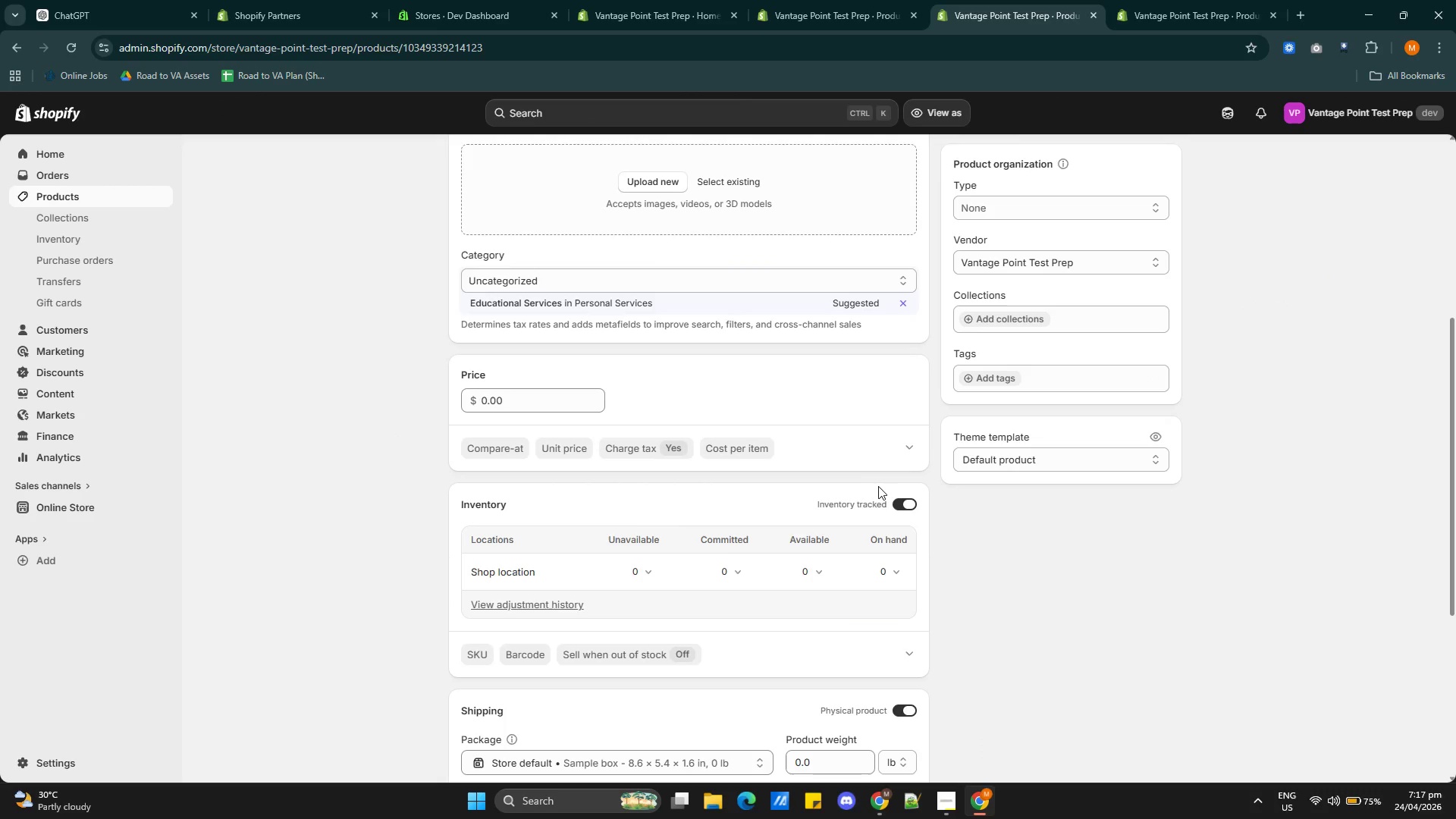 
scroll: coordinate [883, 489], scroll_direction: down, amount: 2.0
 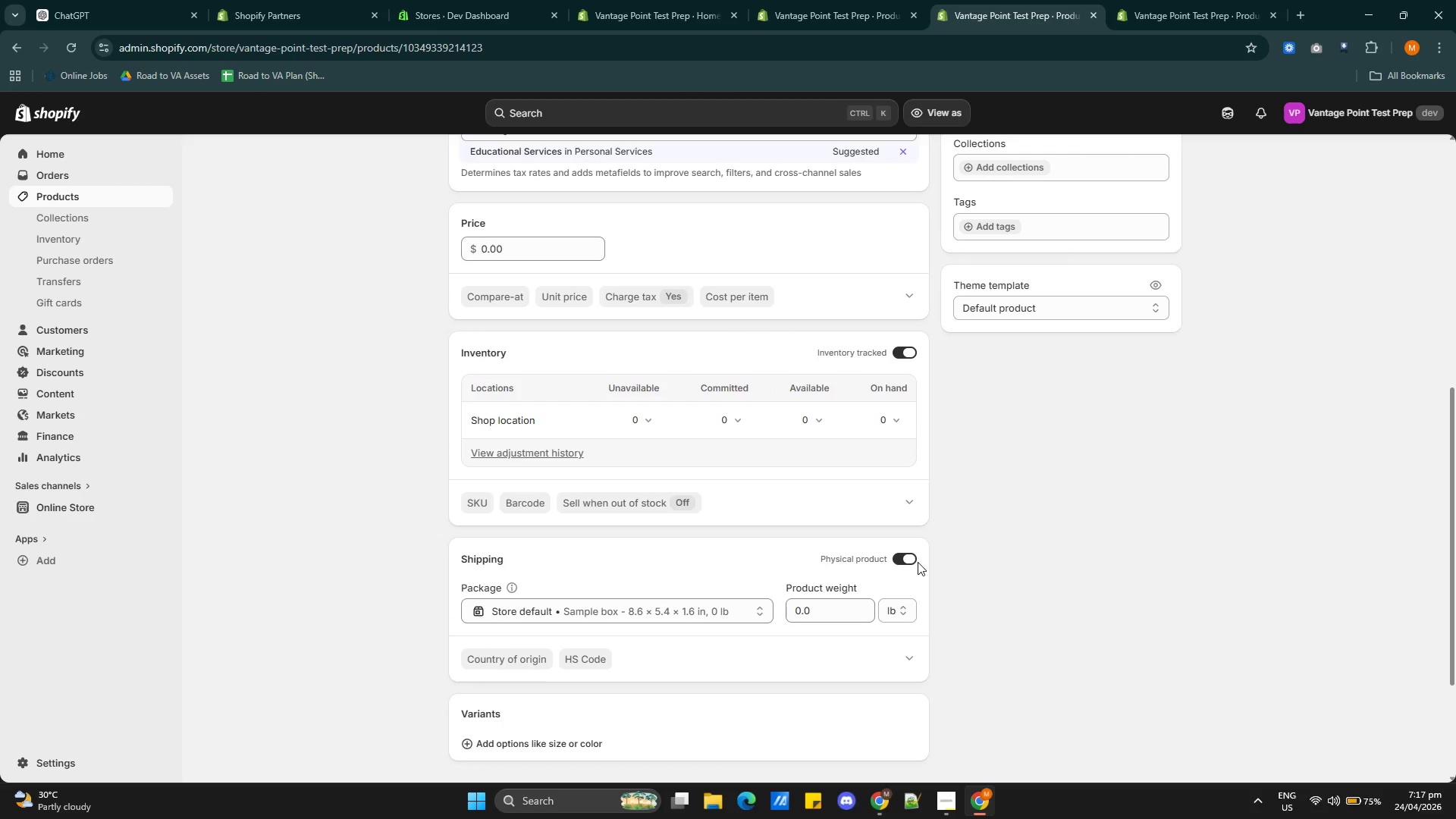 
left_click([907, 557])
 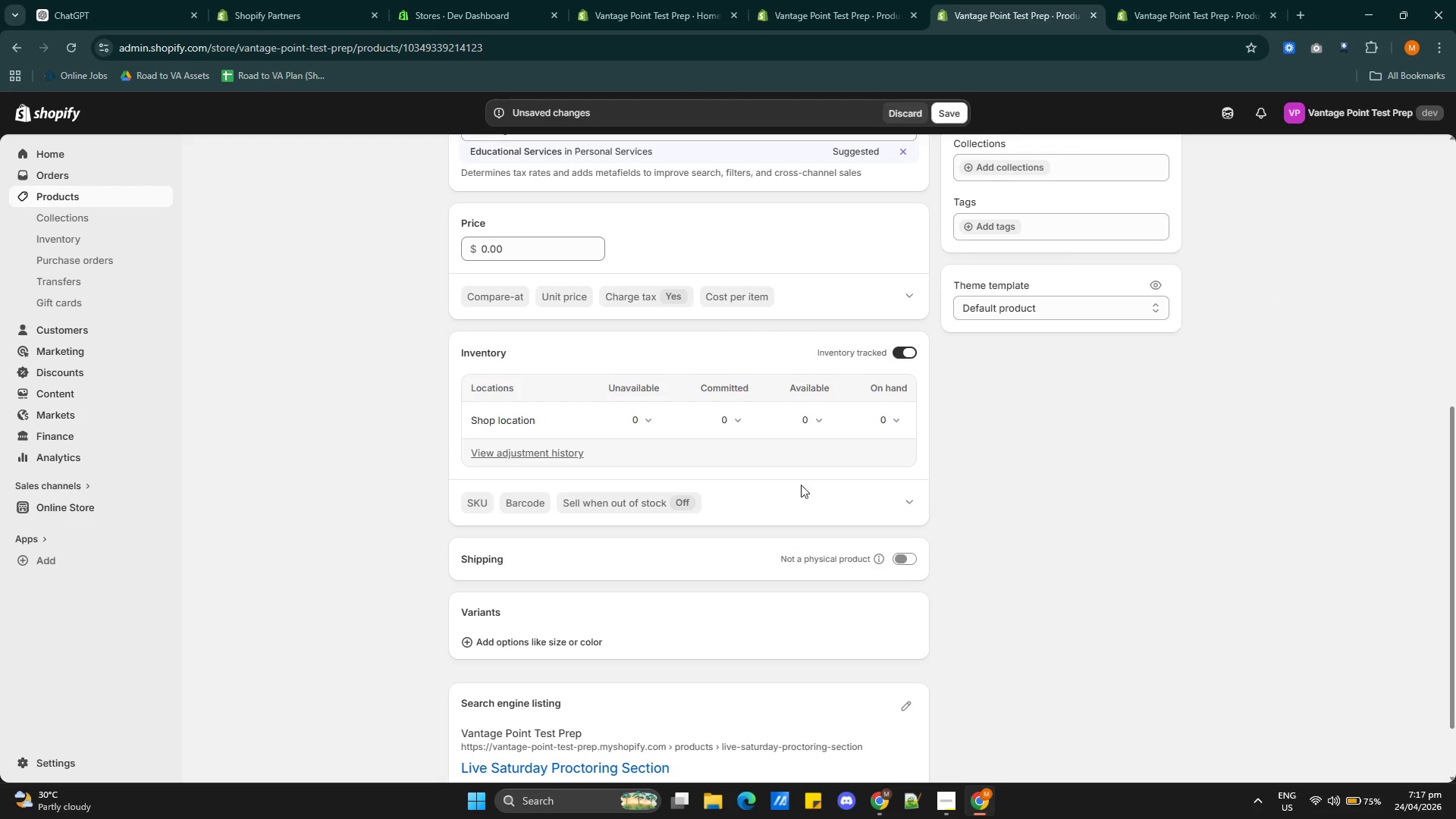 
scroll: coordinate [803, 481], scroll_direction: up, amount: 4.0
 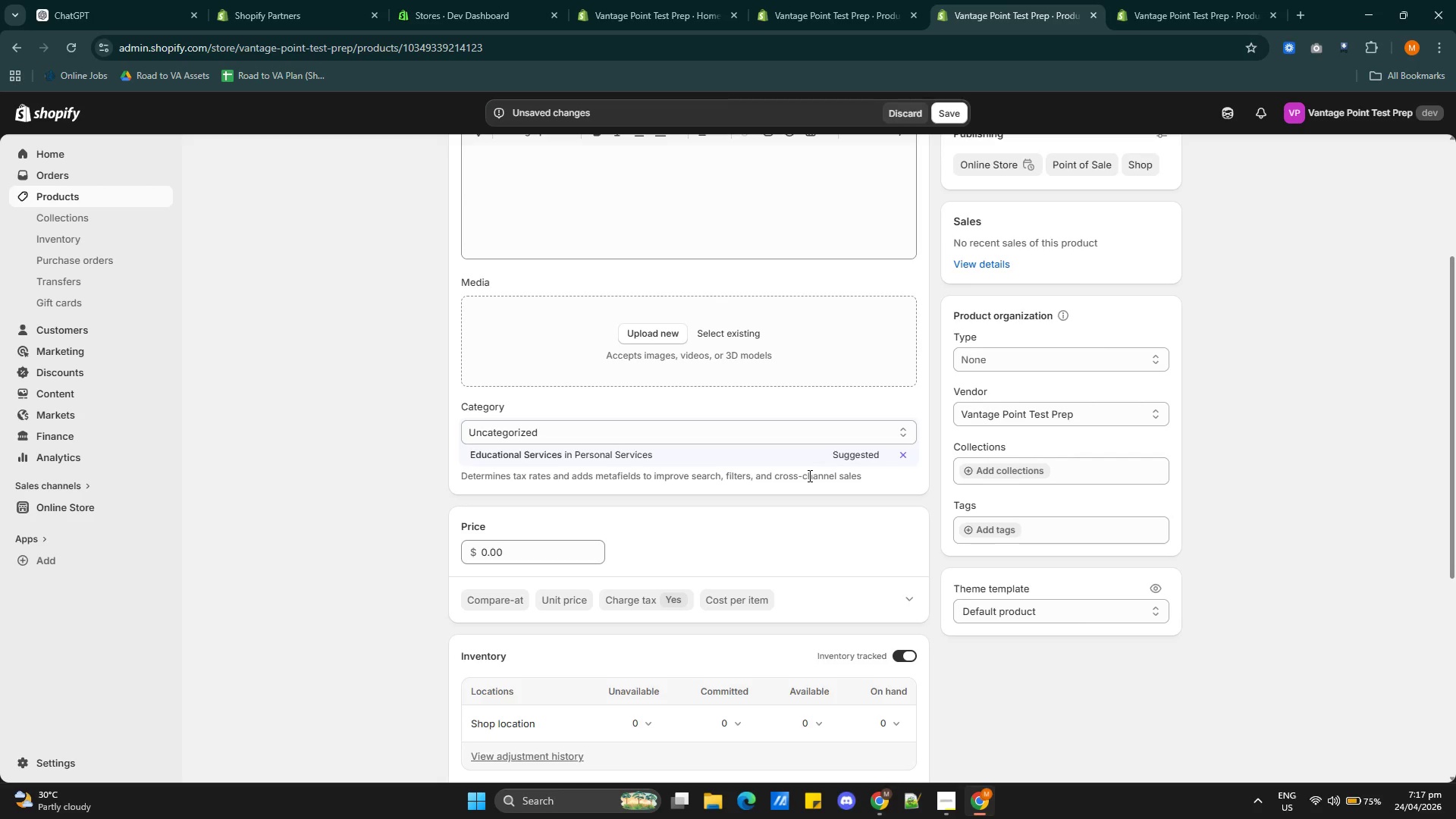 
scroll: coordinate [808, 473], scroll_direction: down, amount: 2.0
 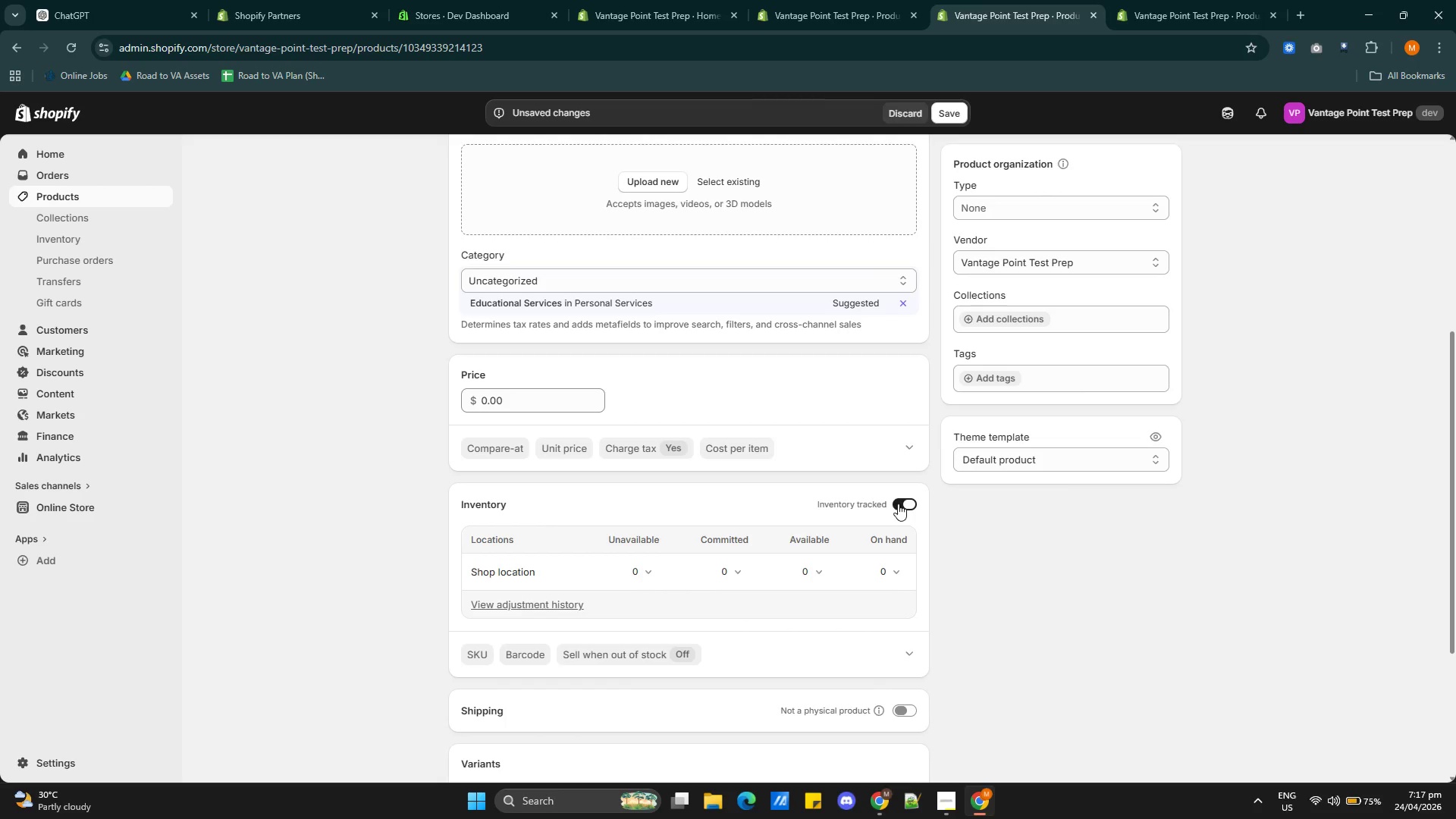 
left_click([900, 504])
 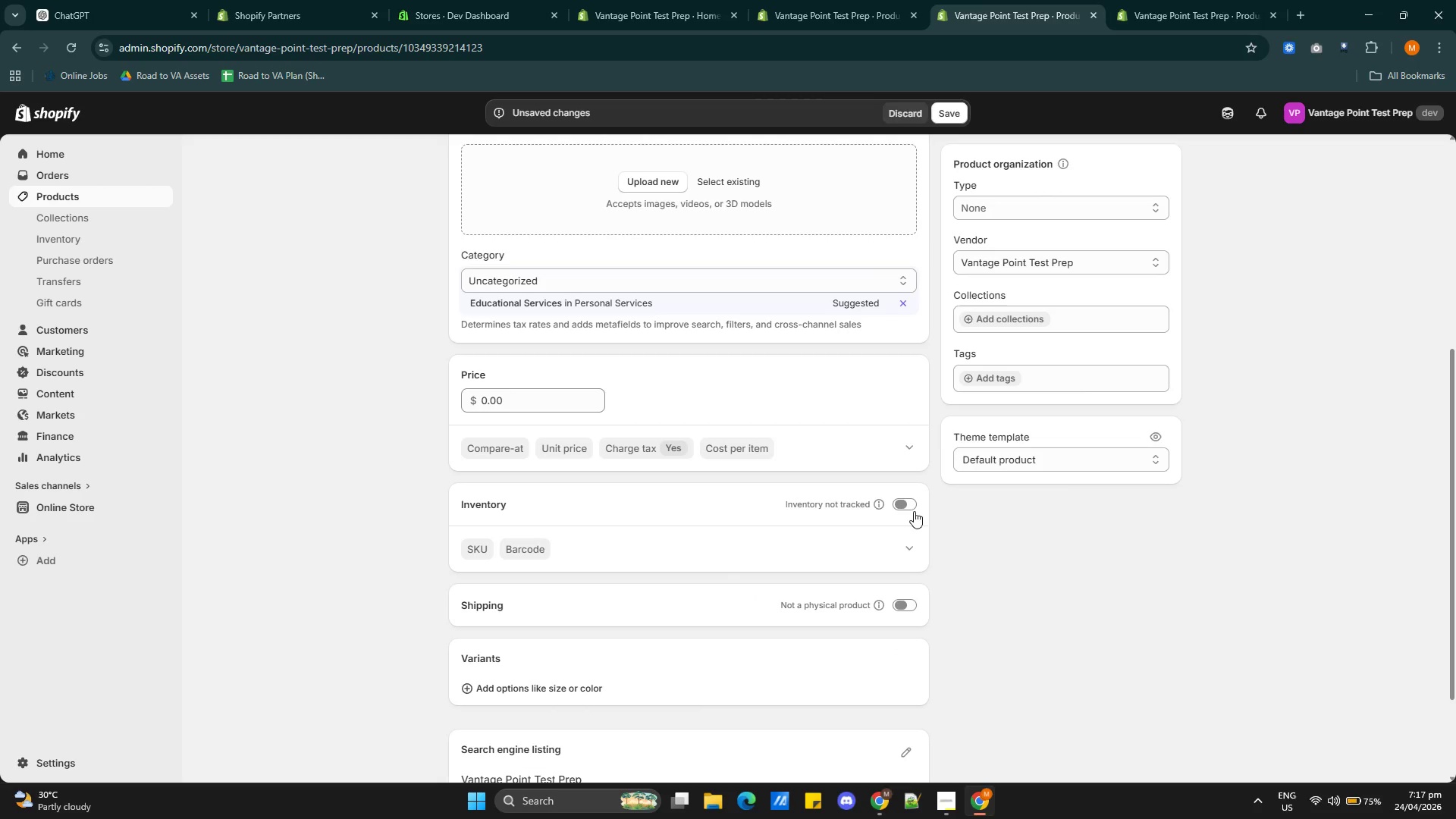 
scroll: coordinate [928, 510], scroll_direction: up, amount: 3.0
 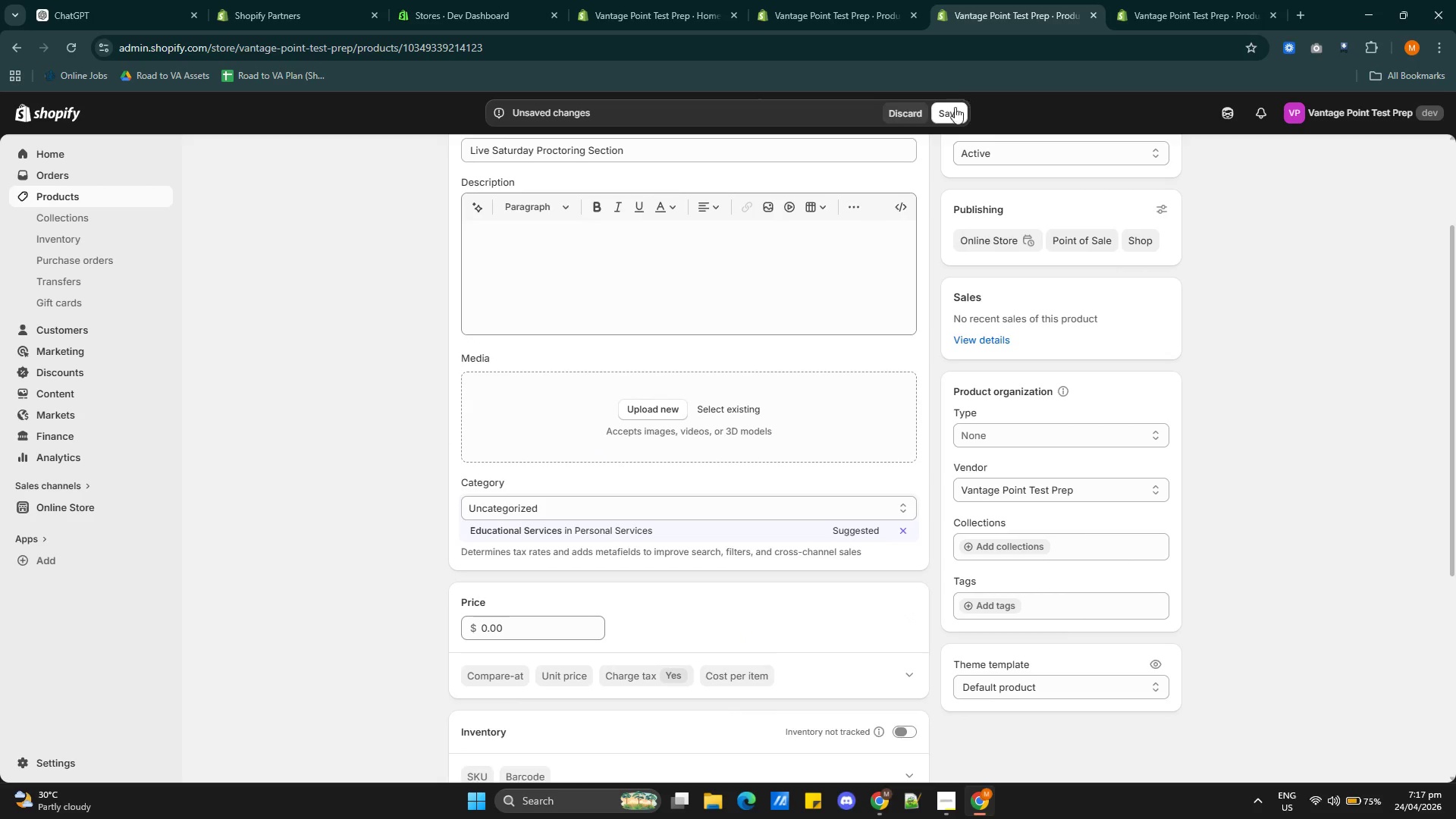 
left_click([952, 112])
 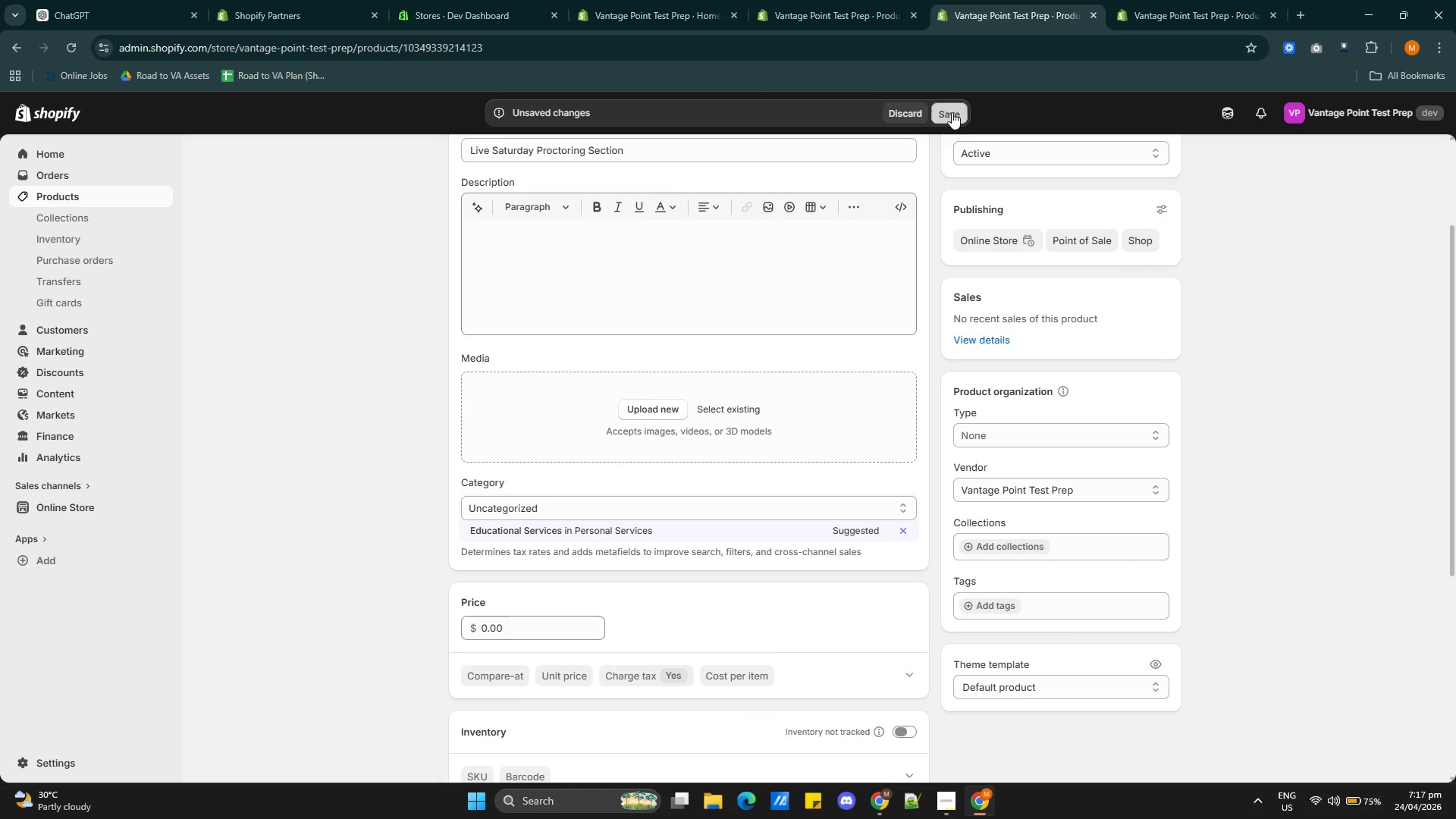 
mouse_move([952, 114])
 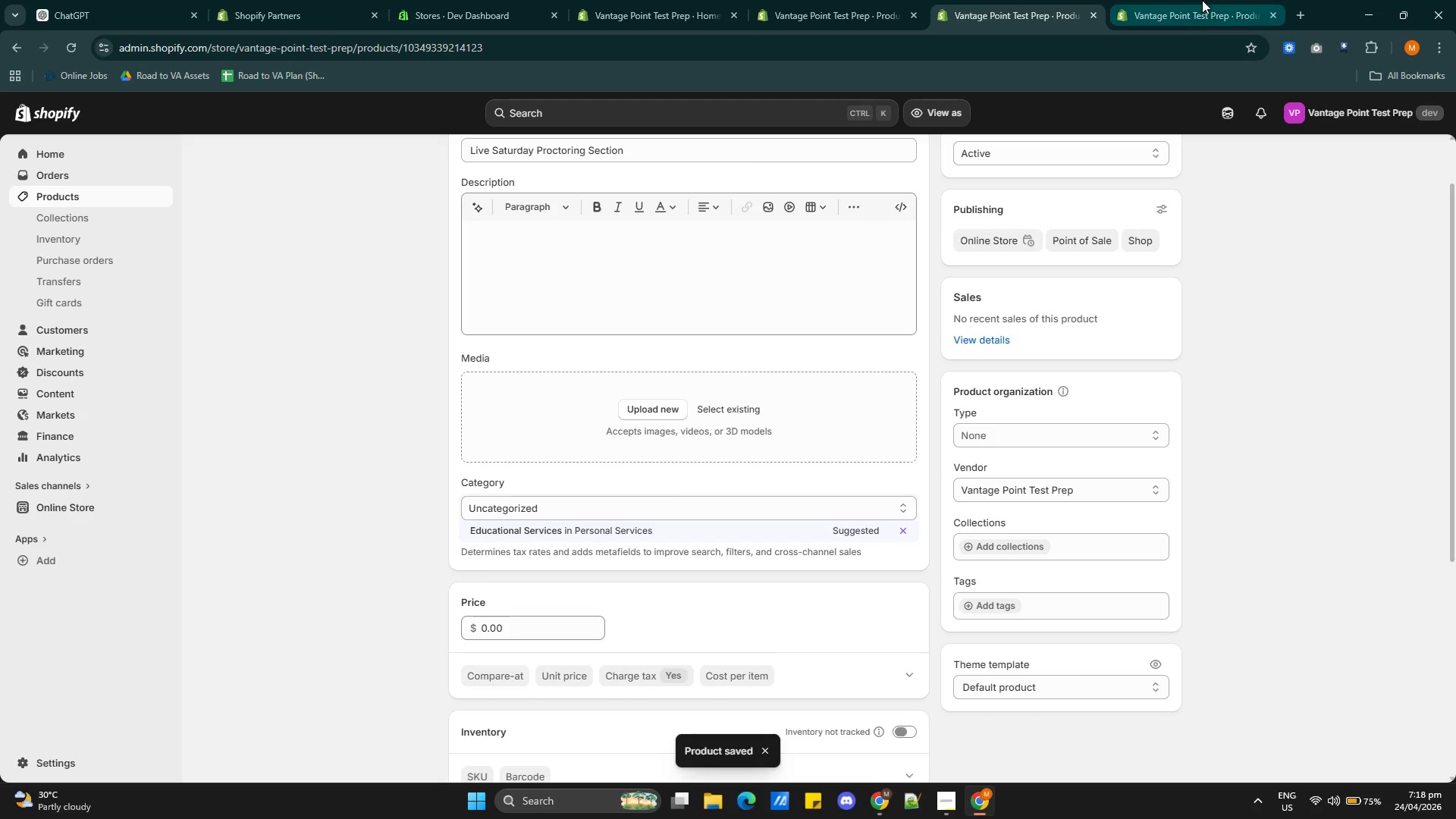 
left_click([1191, 11])
 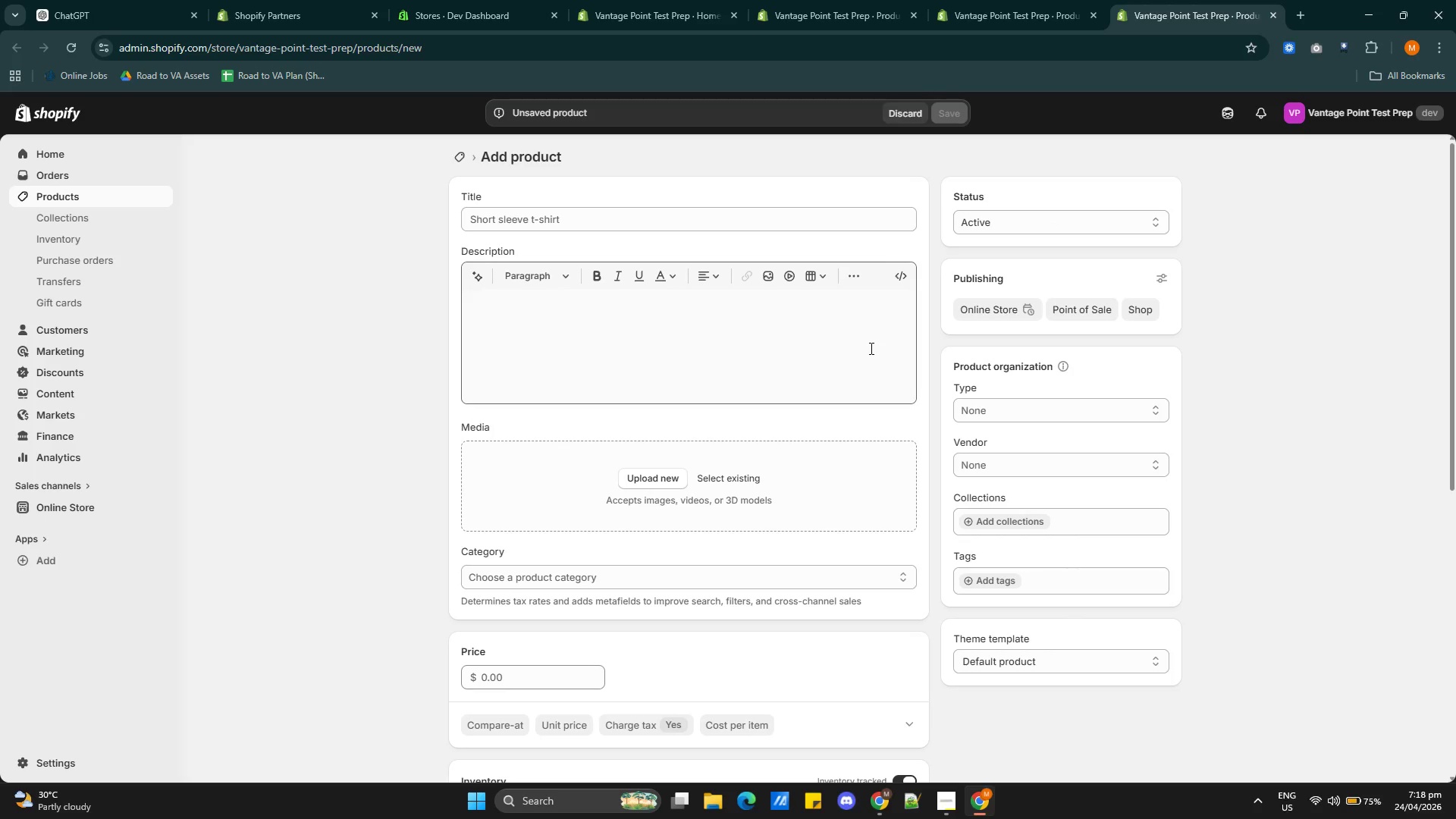 
key(Alt+AltLeft)
 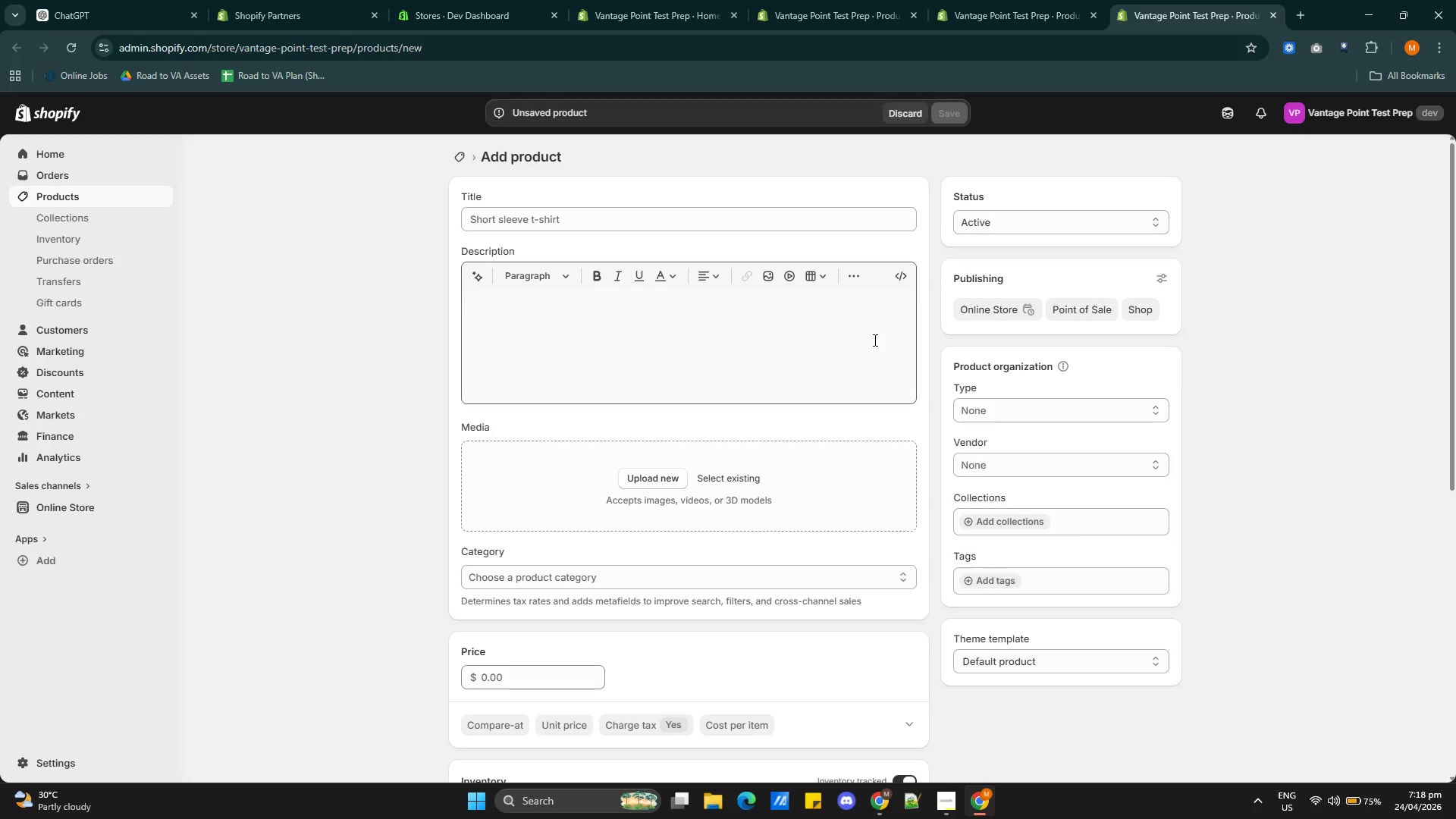 
key(Alt+Tab)